 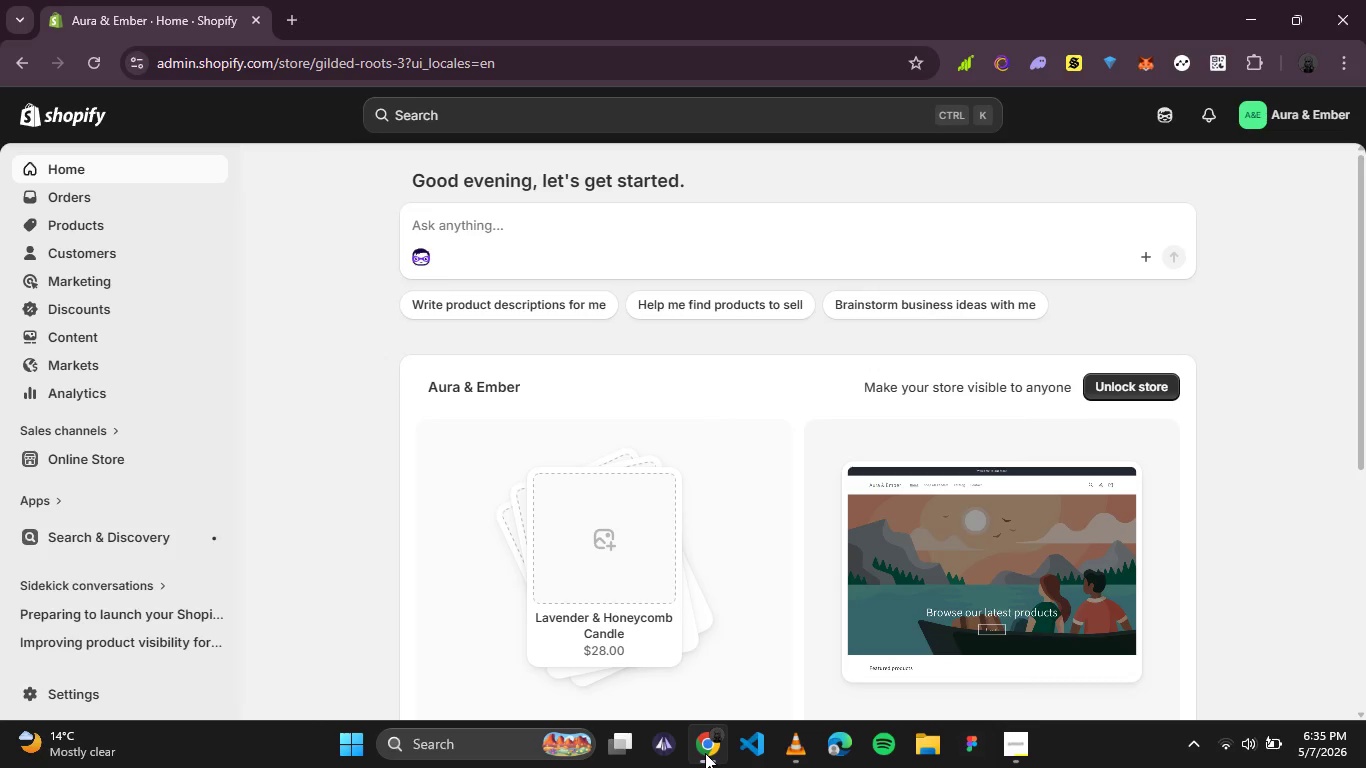 
left_click([1289, 107])
 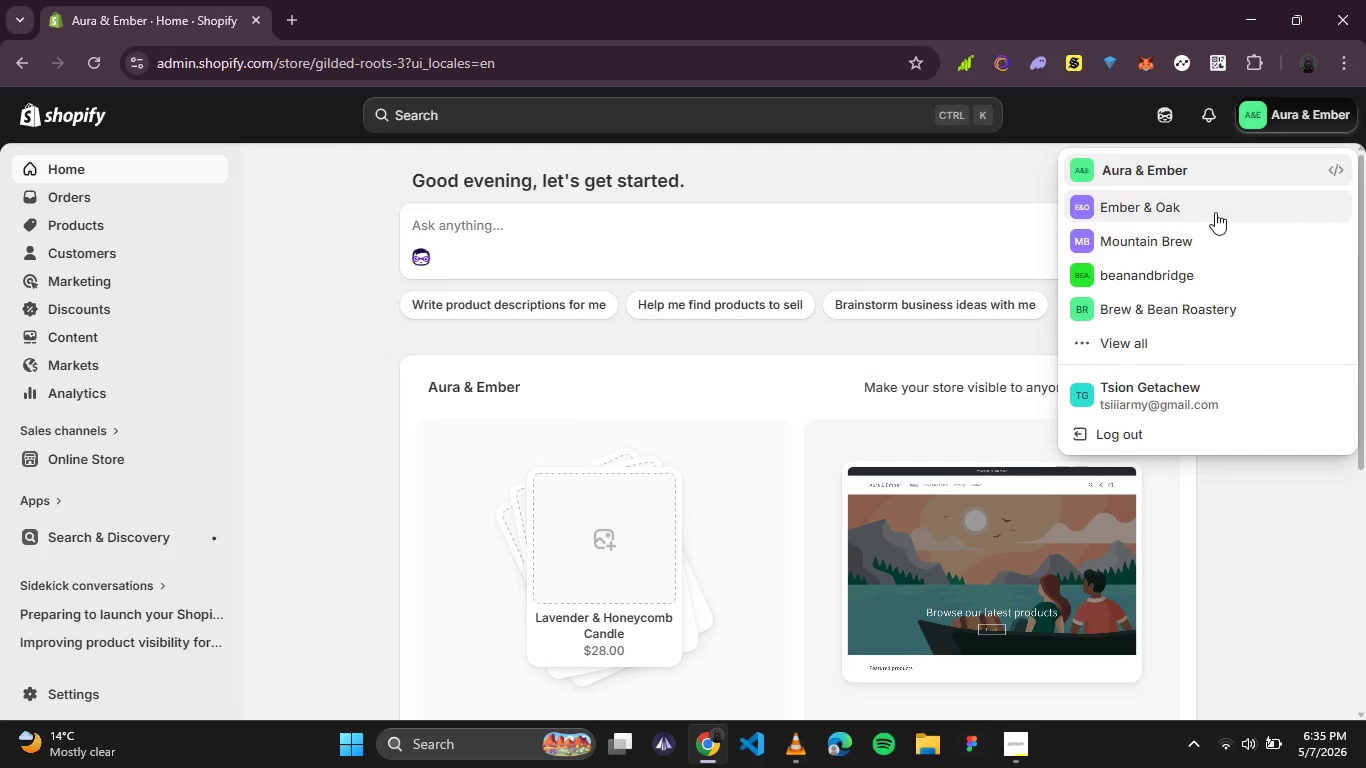 
left_click([1193, 205])
 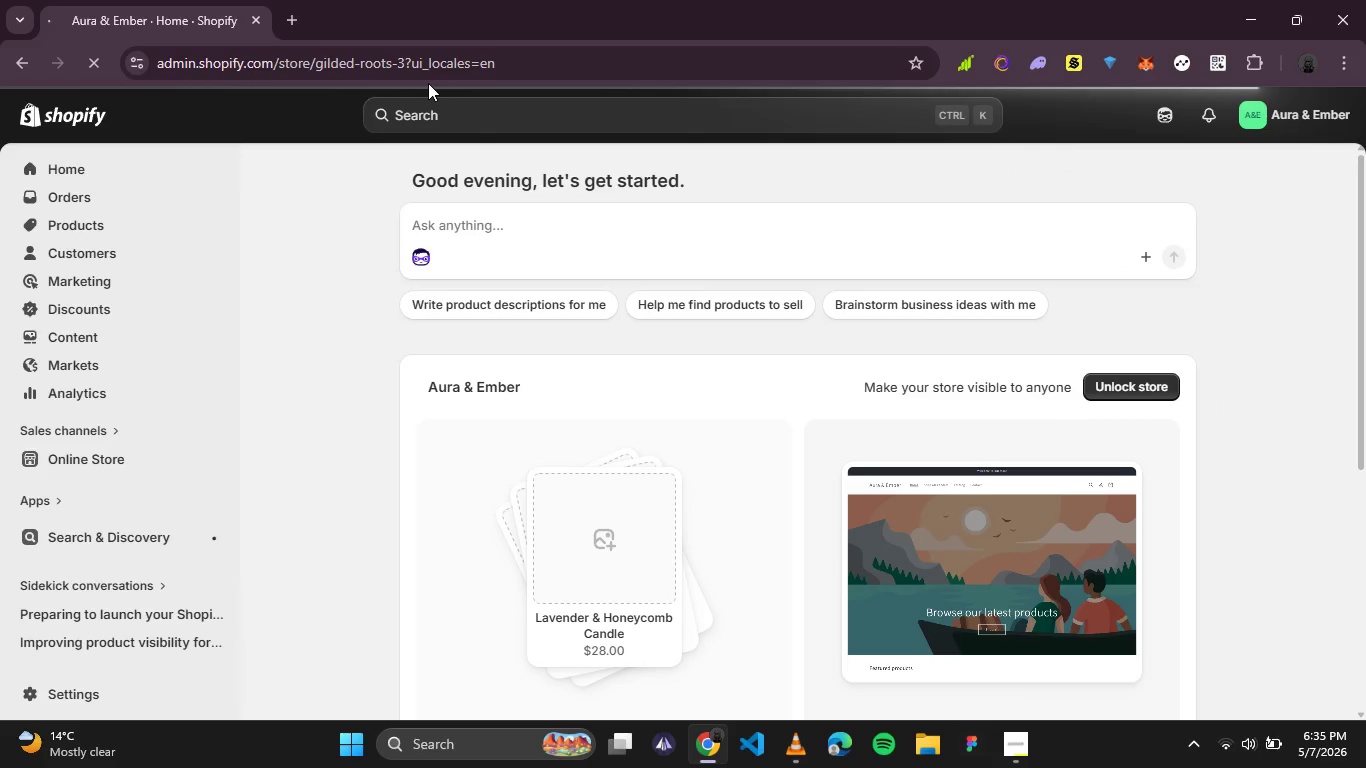 
wait(9.54)
 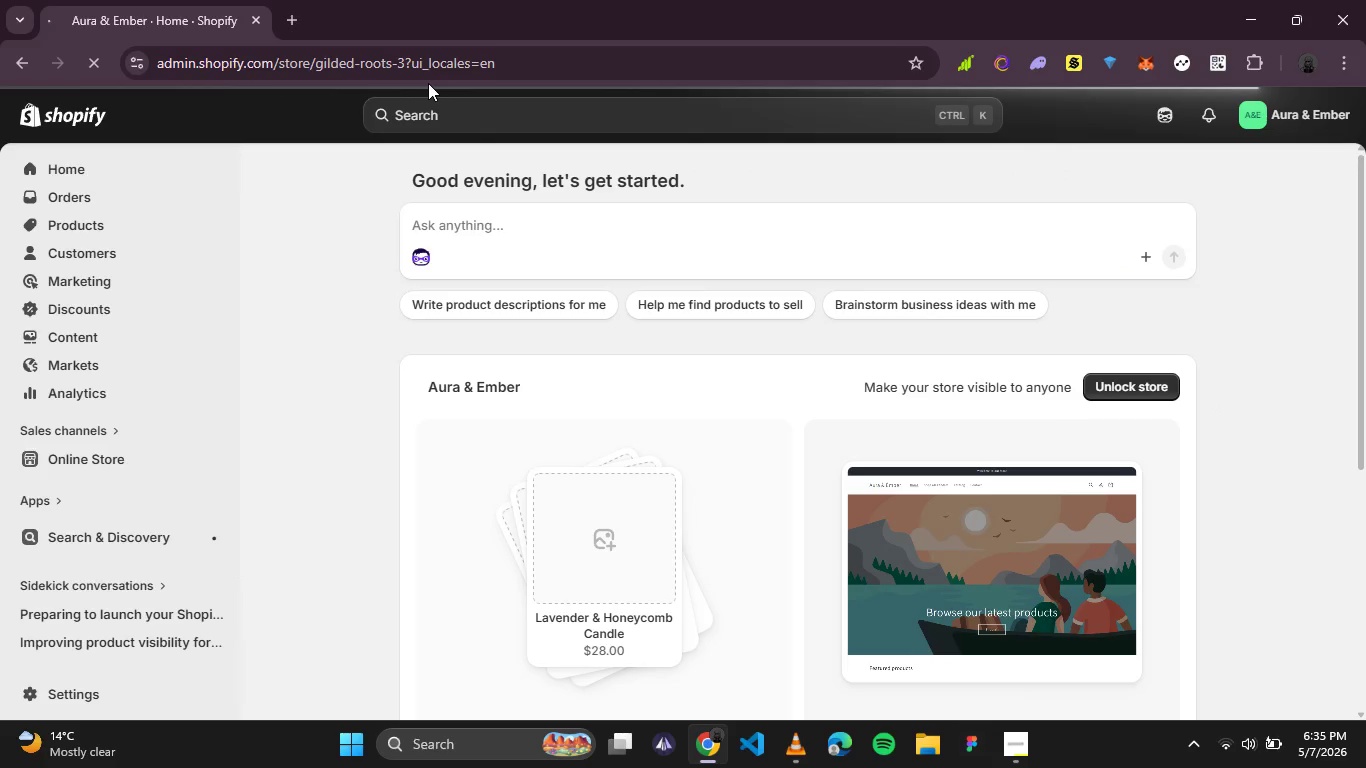 
mouse_move([410, 167])
 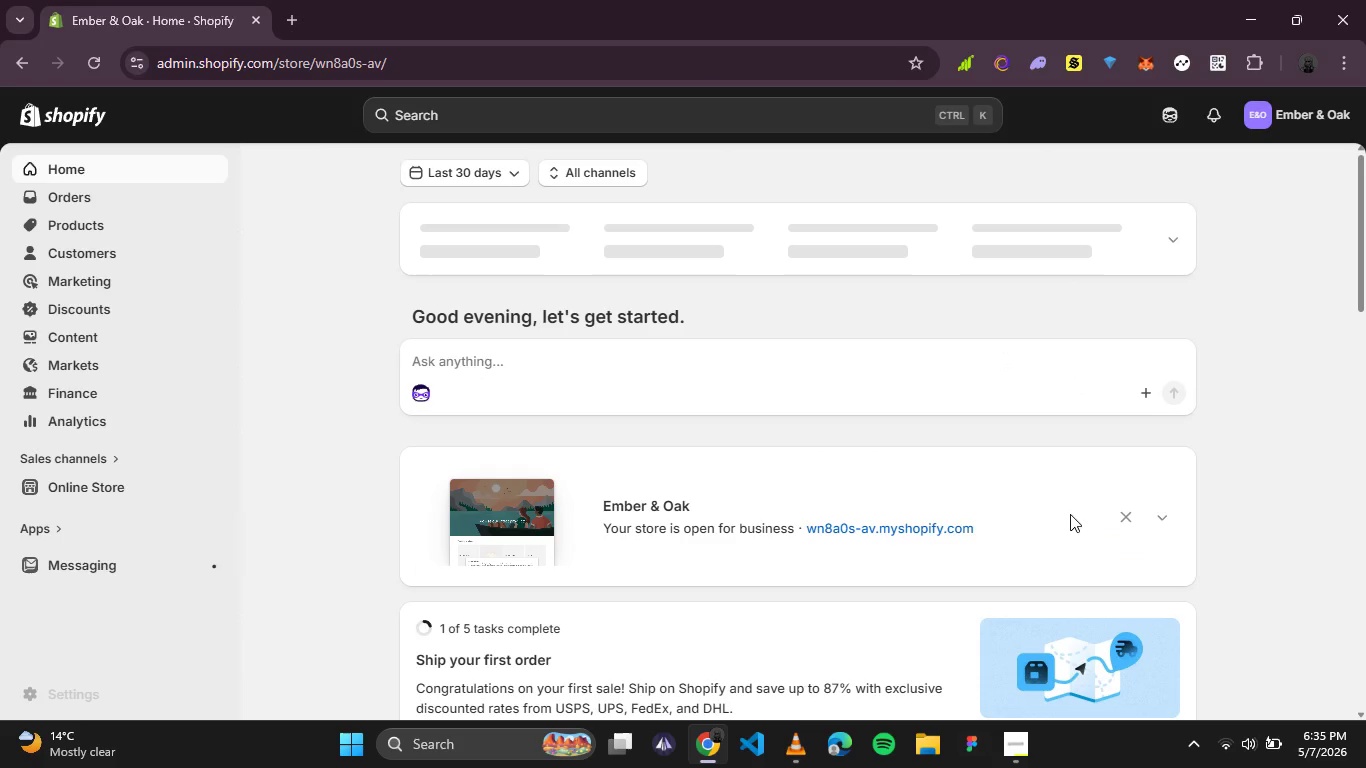 
left_click([1152, 517])
 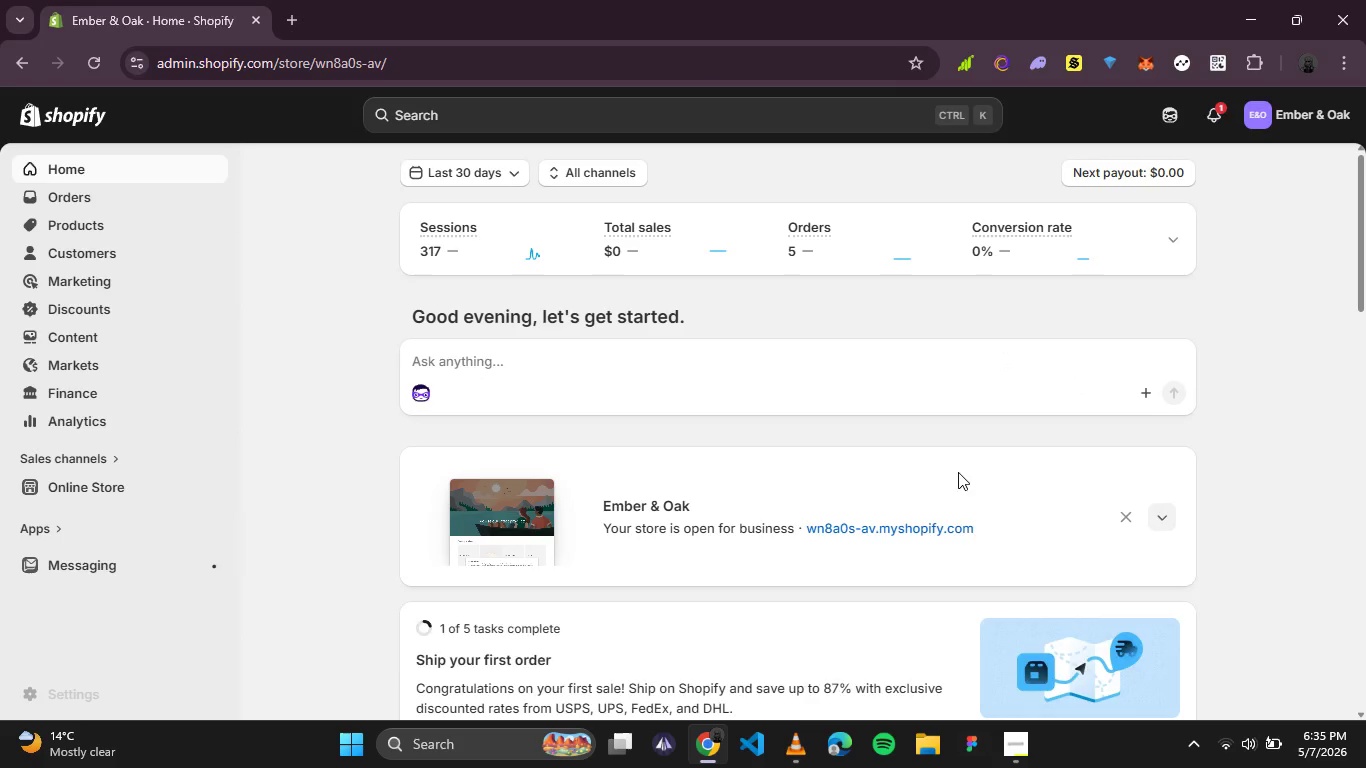 
scroll: coordinate [590, 323], scroll_direction: down, amount: 1.0
 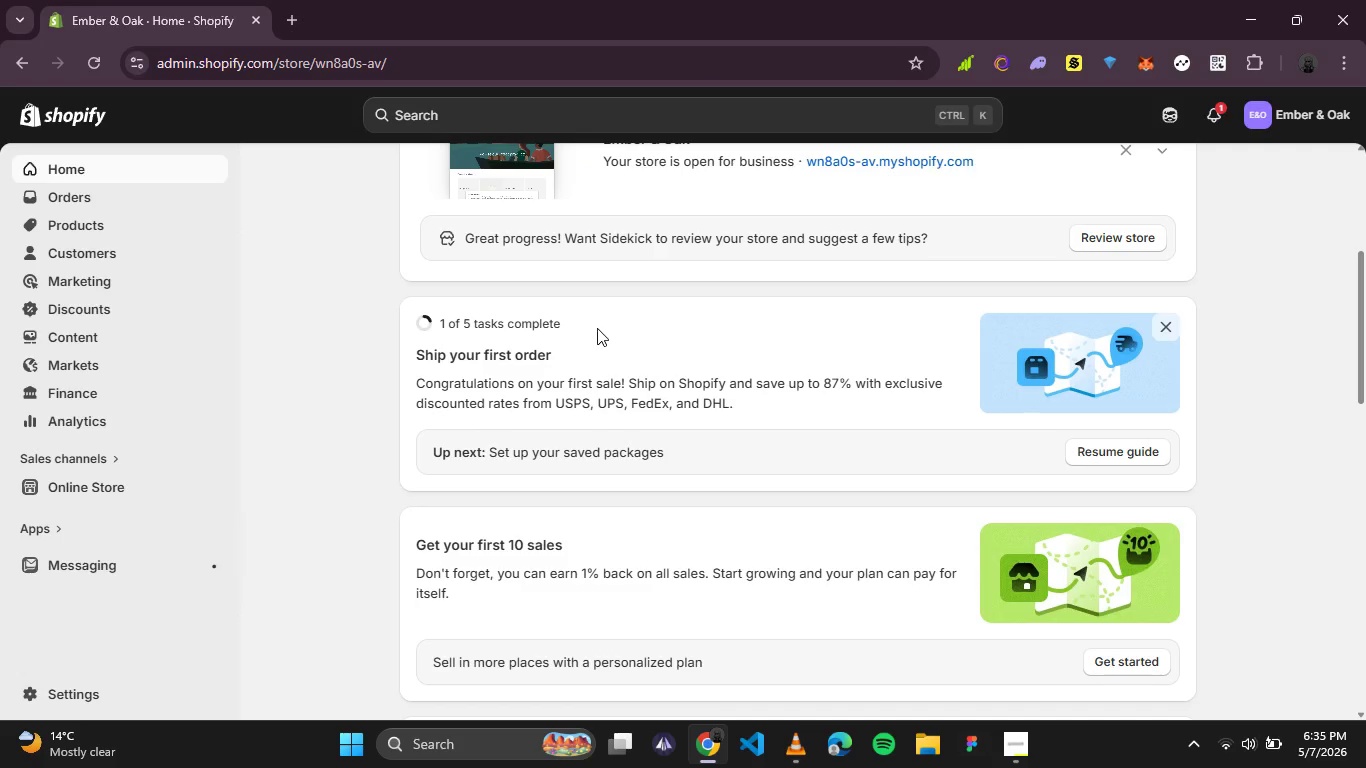 
scroll: coordinate [617, 327], scroll_direction: up, amount: 1.0
 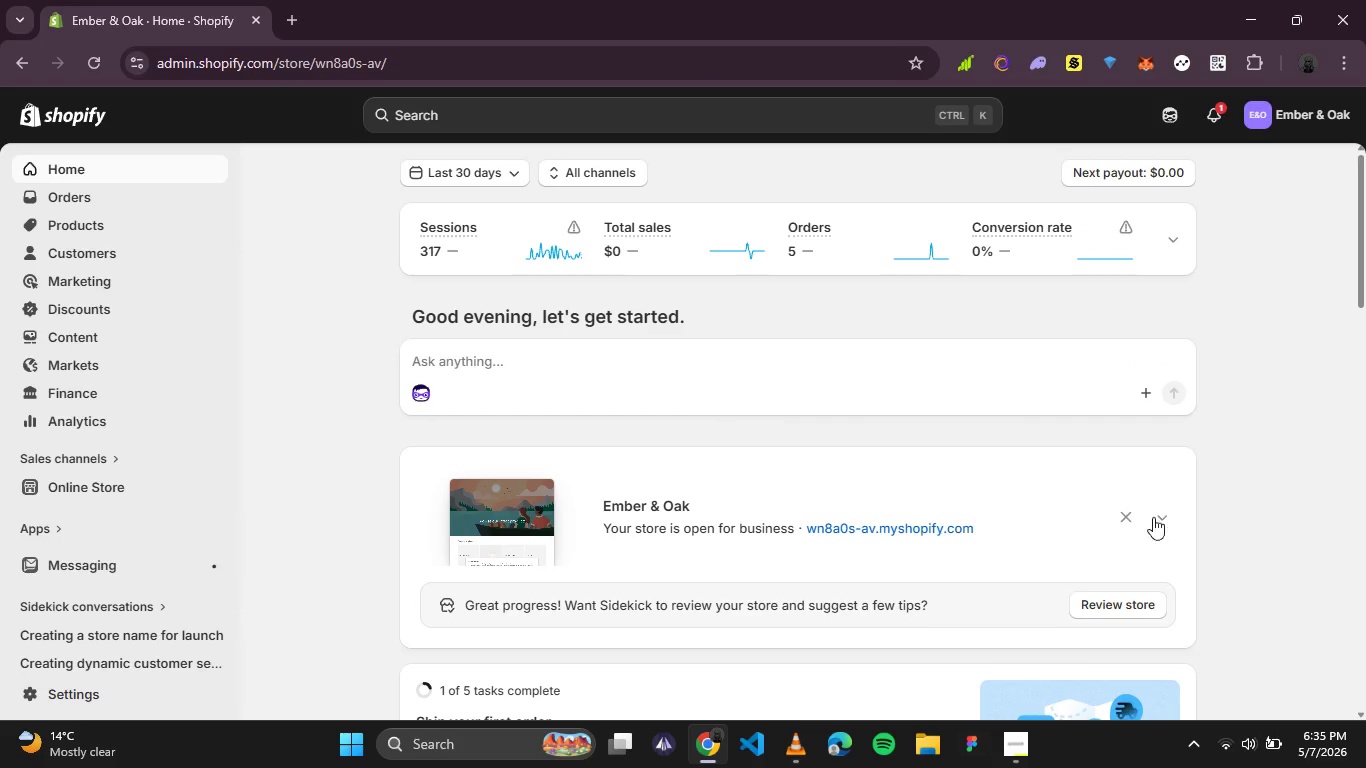 
left_click([1163, 521])
 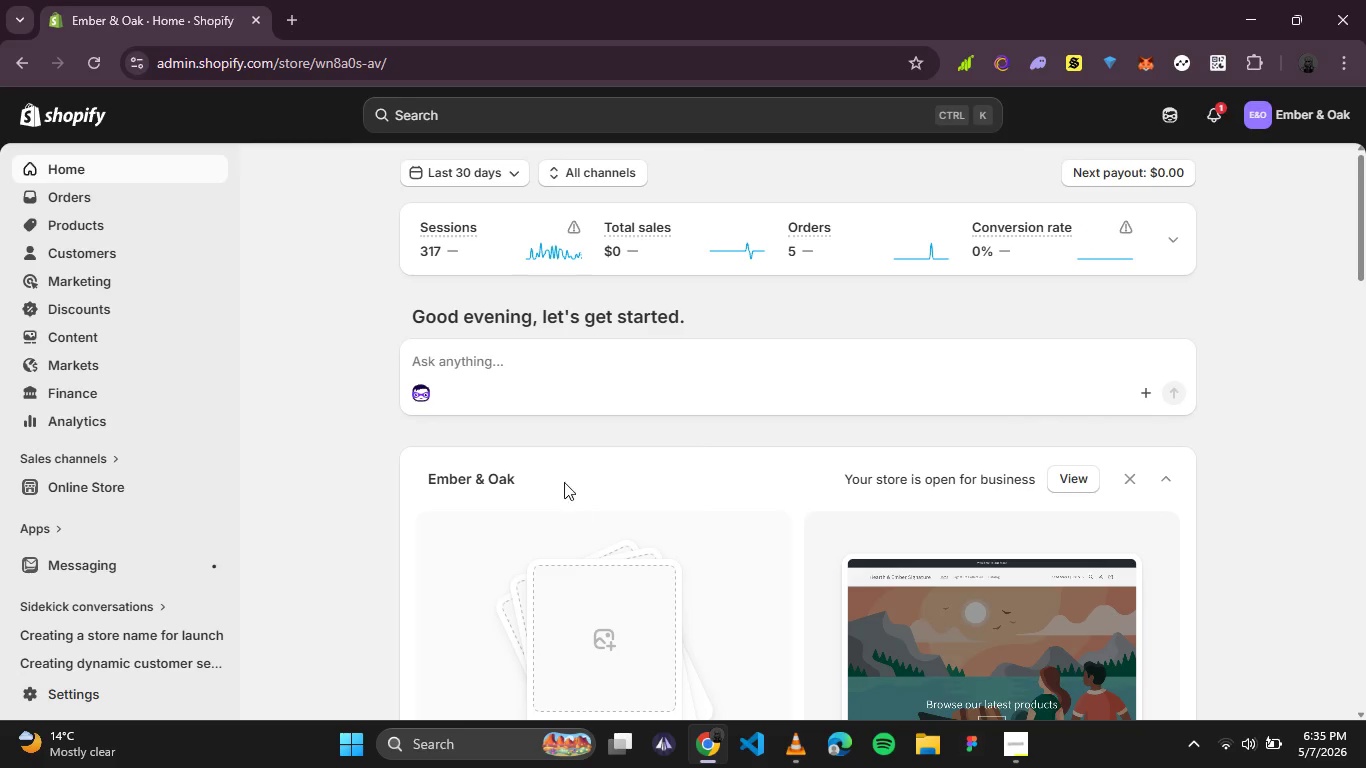 
left_click([497, 478])
 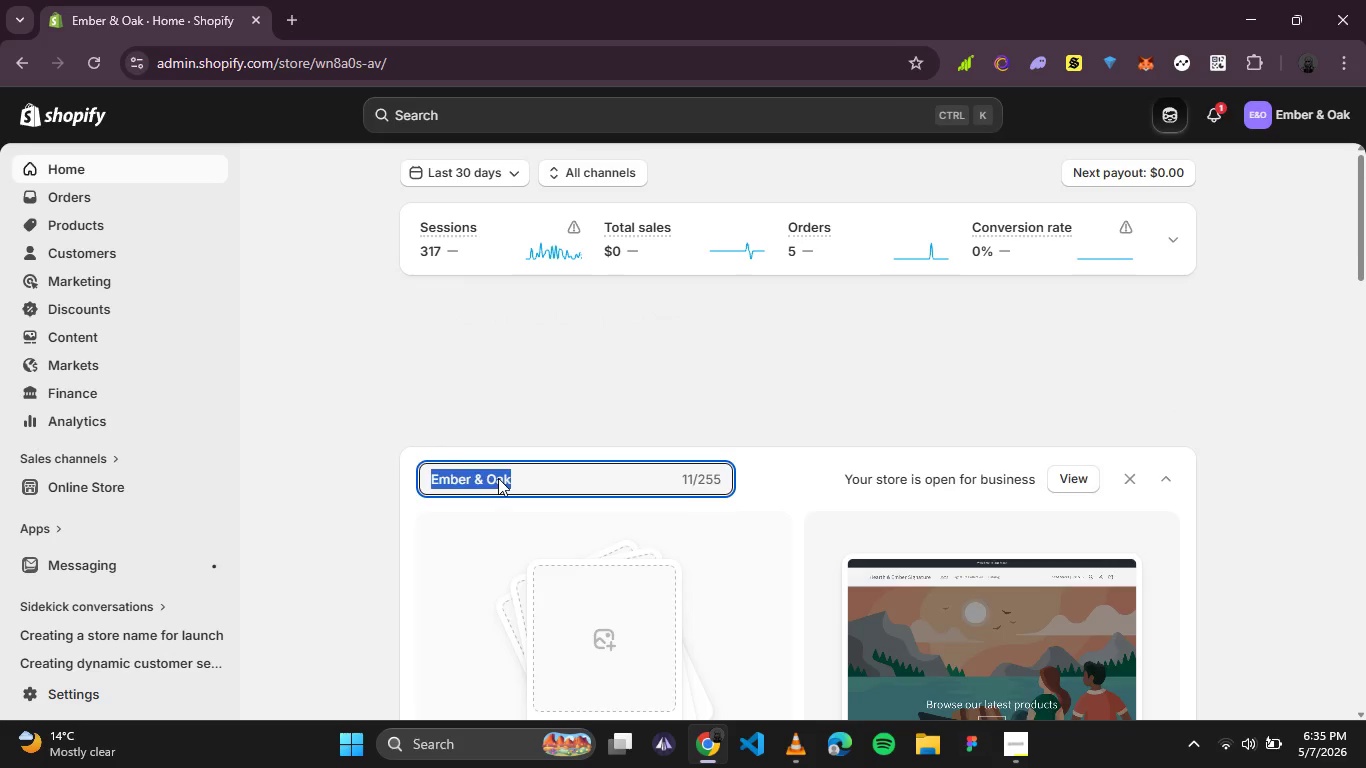 
key(Control+V)
 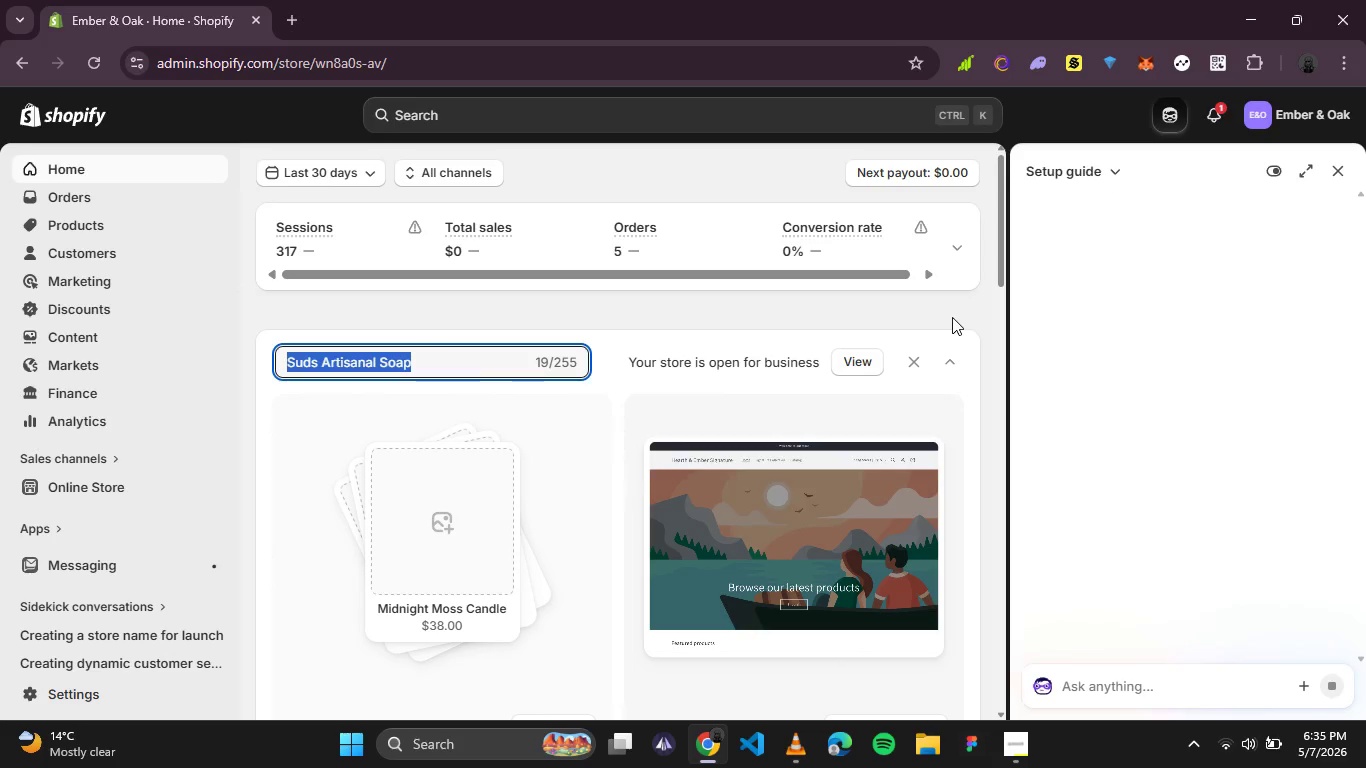 
left_click([1346, 172])
 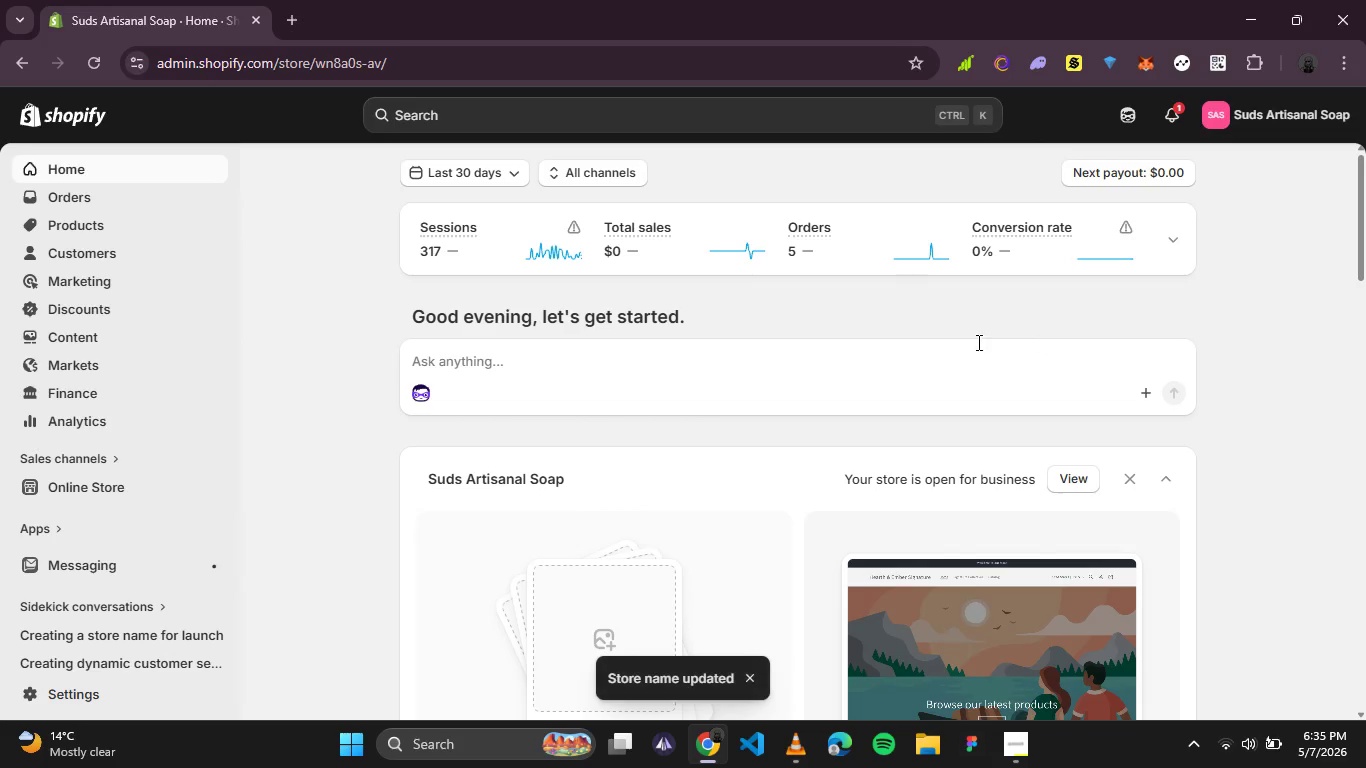 
scroll: coordinate [688, 488], scroll_direction: down, amount: 1.0
 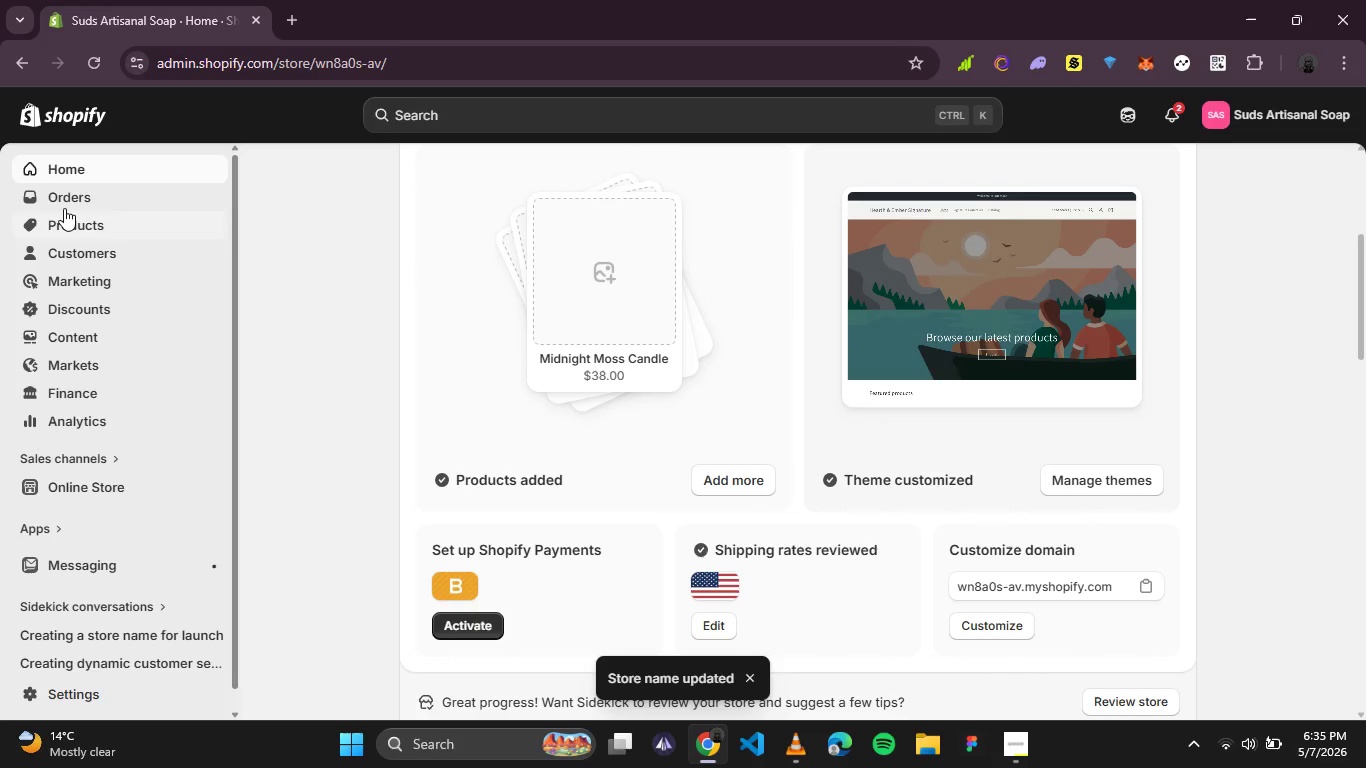 
left_click([62, 214])
 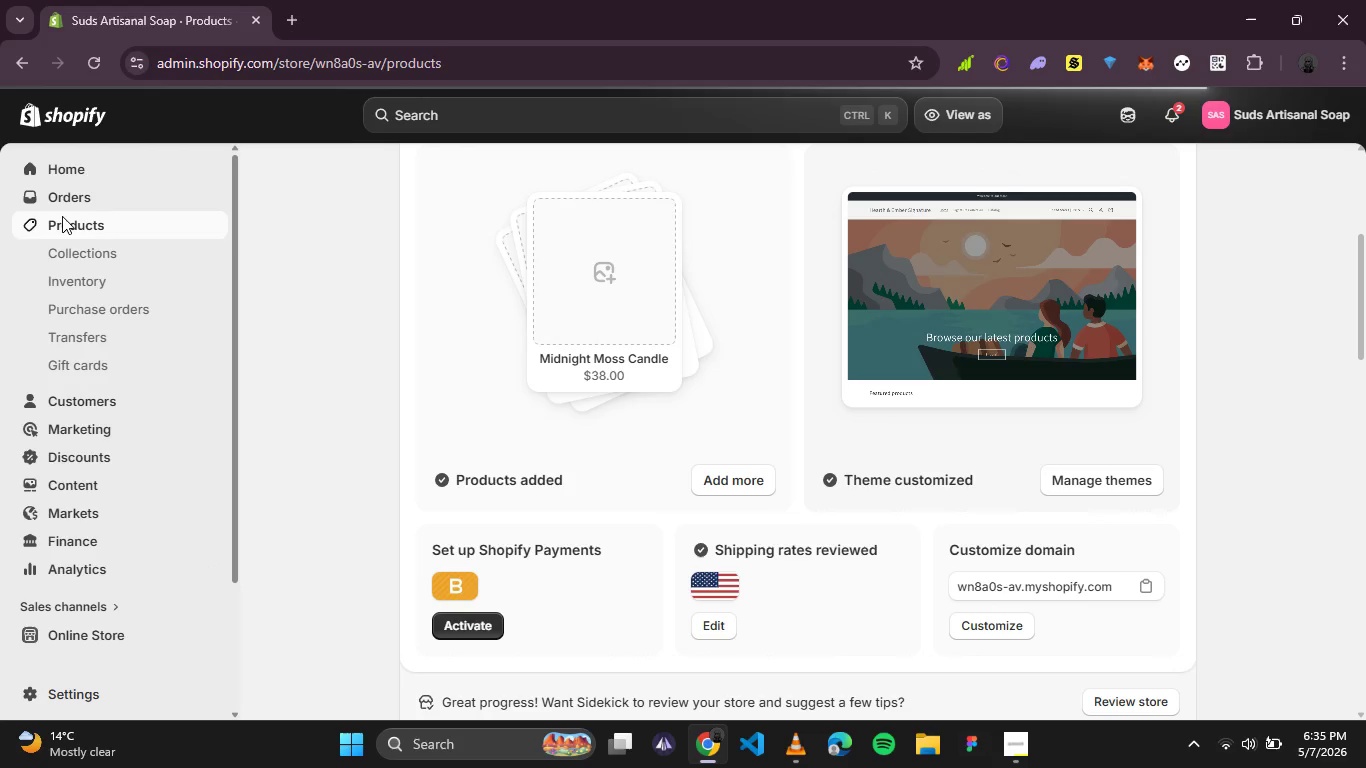 
wait(9.62)
 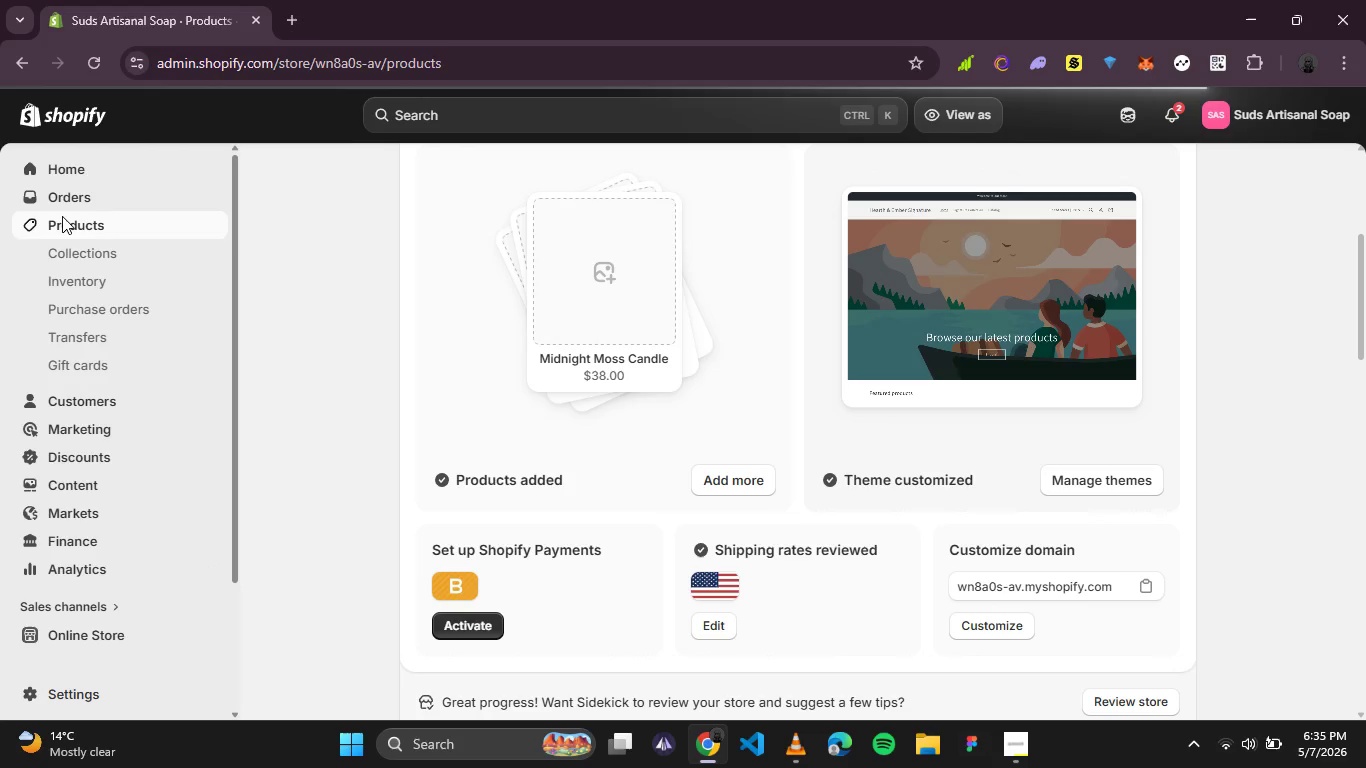 
left_click([98, 257])
 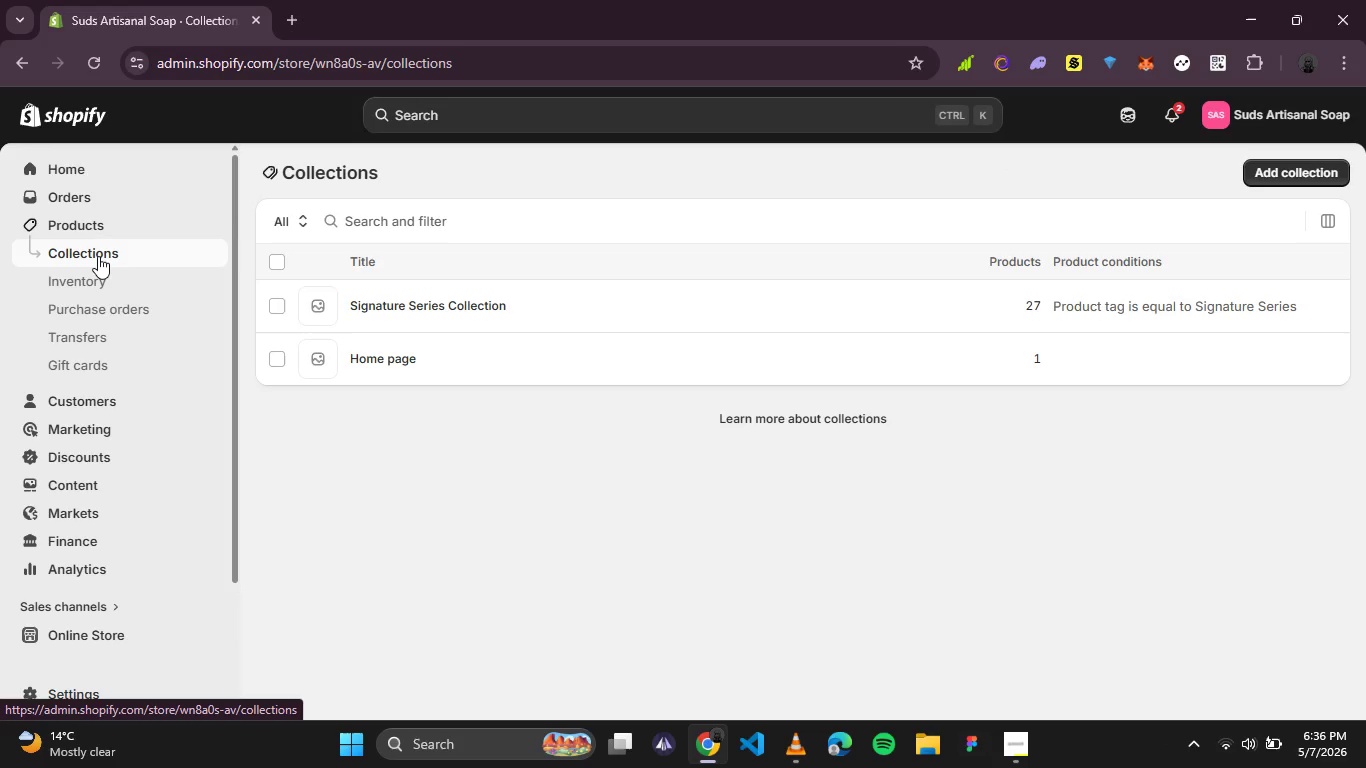 
wait(13.41)
 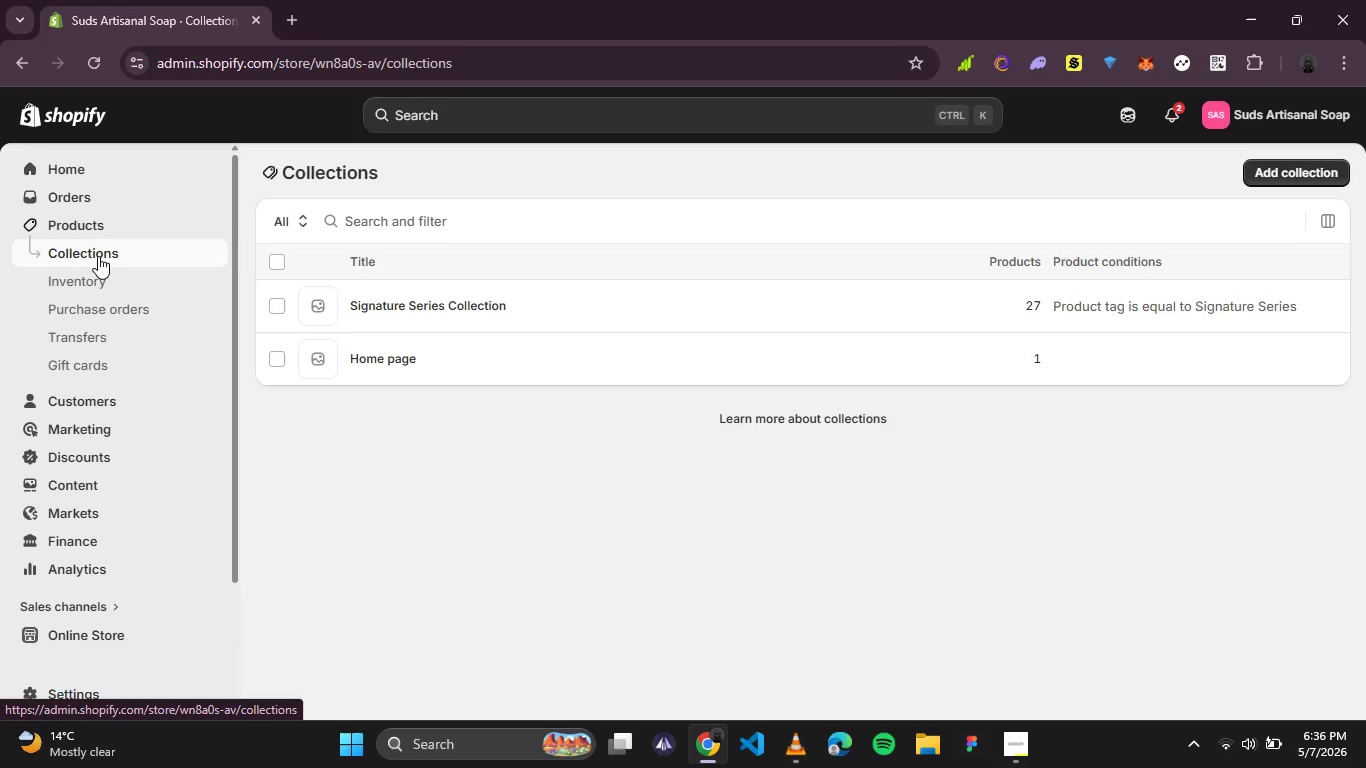 
left_click([1026, 758])